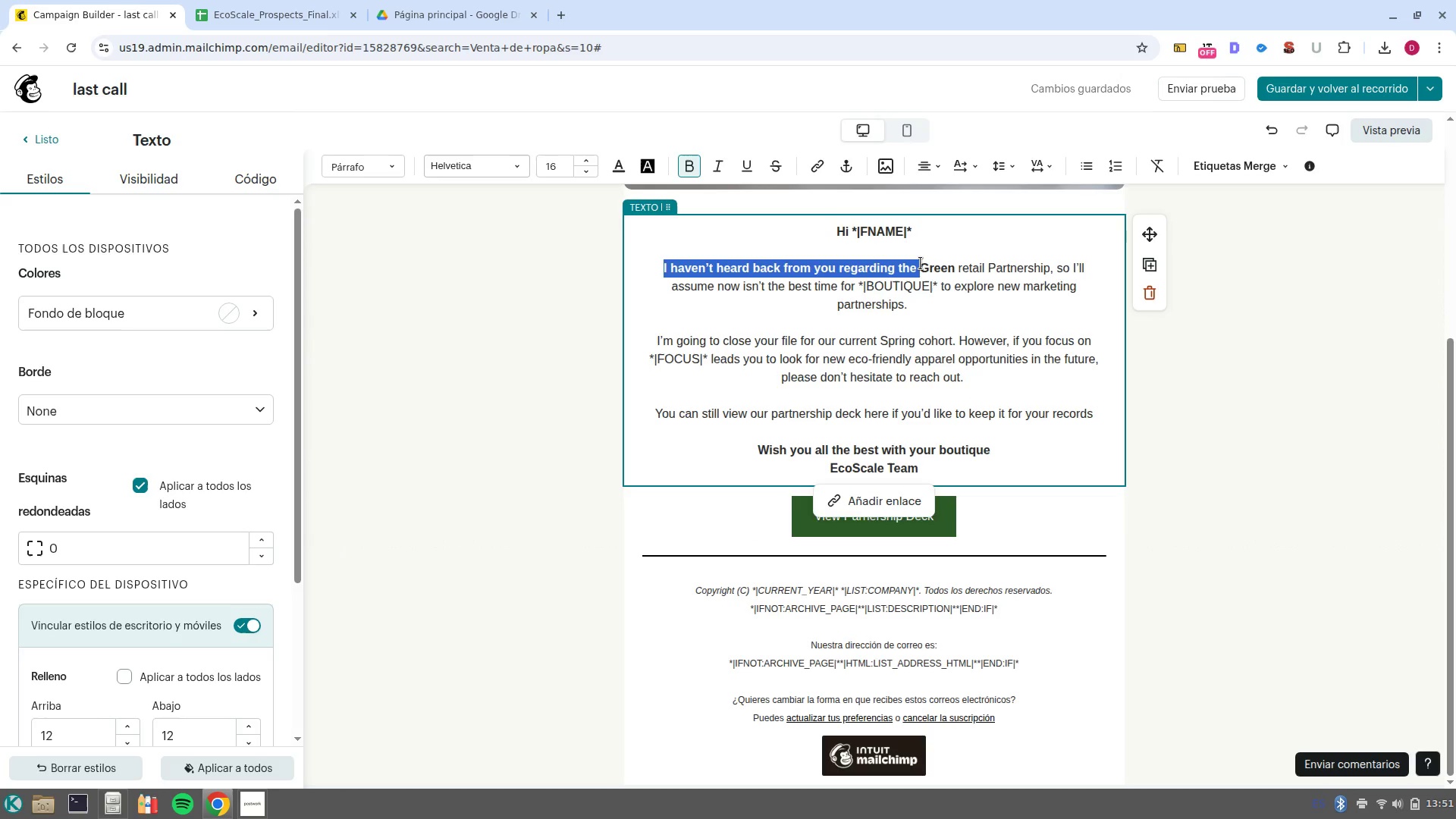 
key(Control+B)
 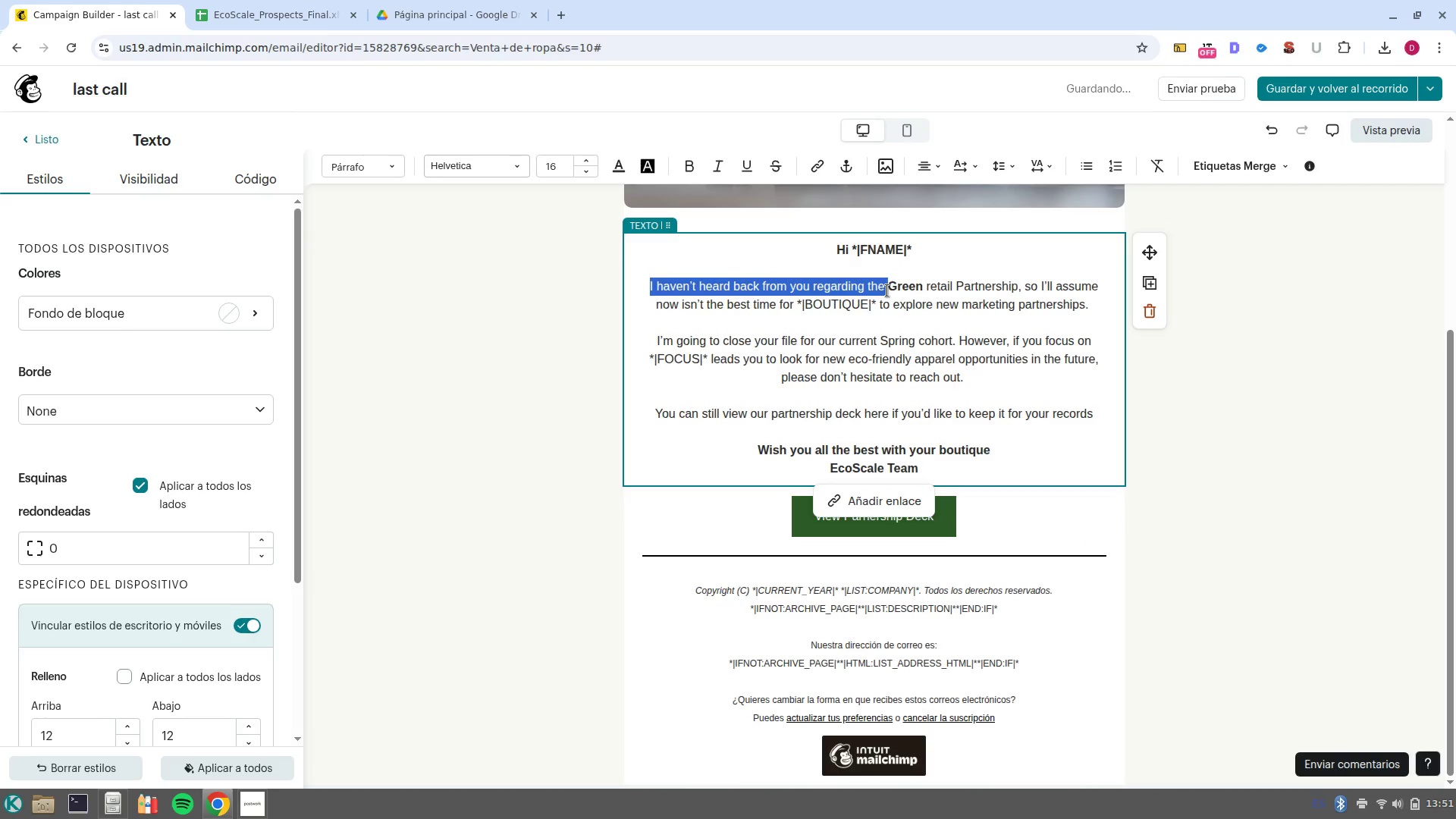 
left_click_drag(start_coordinate=[890, 289], to_coordinate=[1015, 291])
 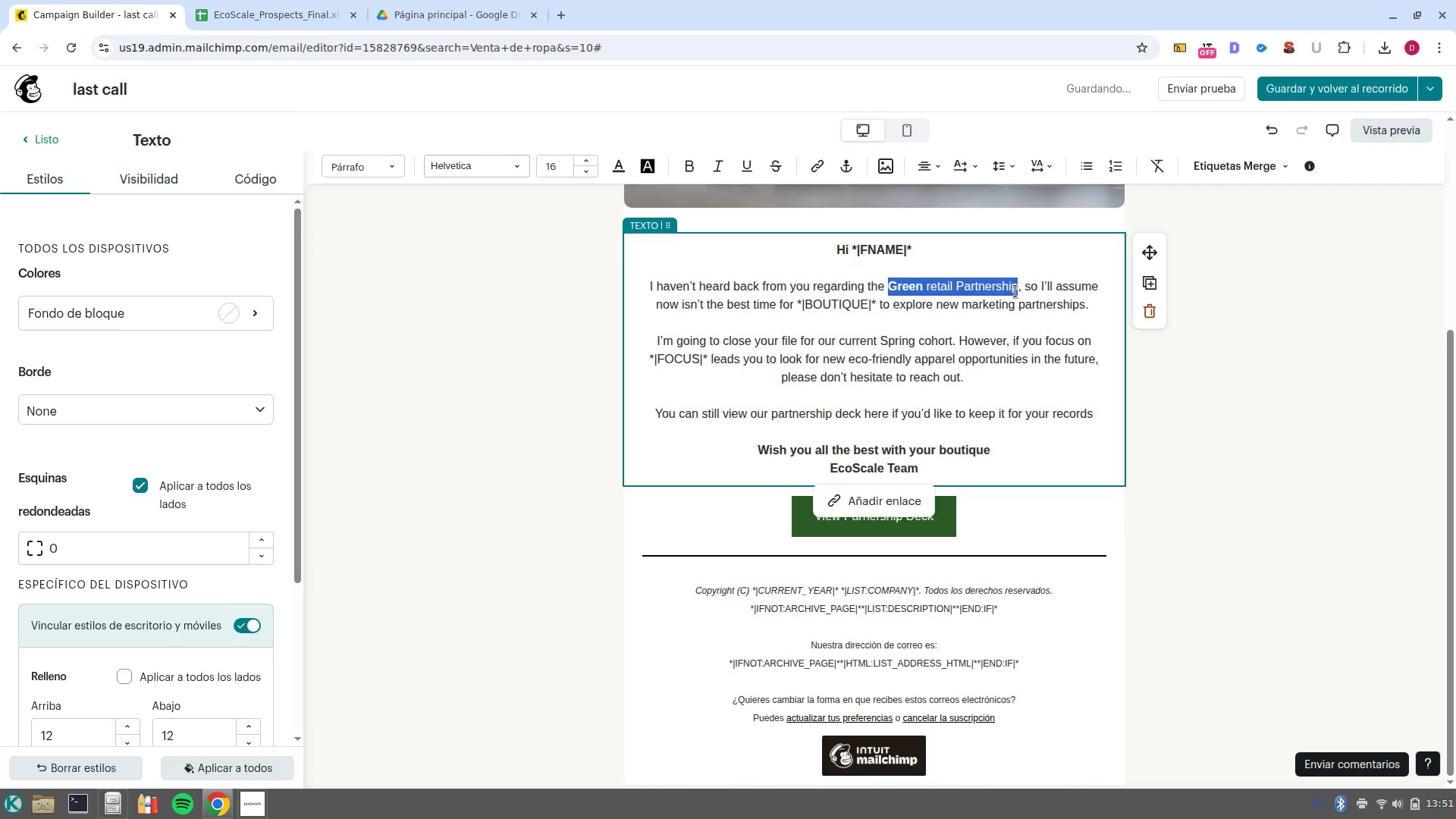 
key(Control+B)
 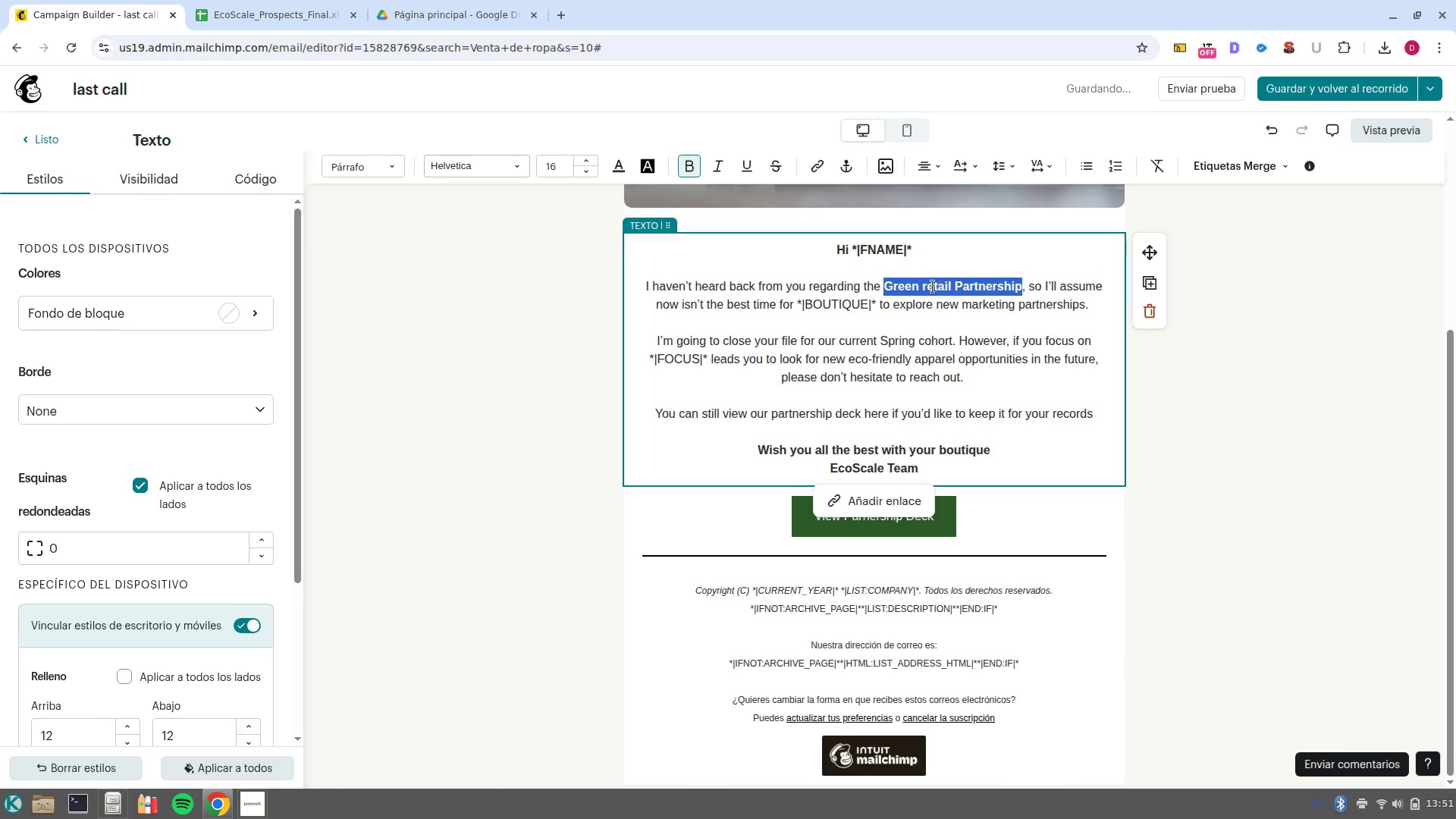 
left_click([921, 284])
 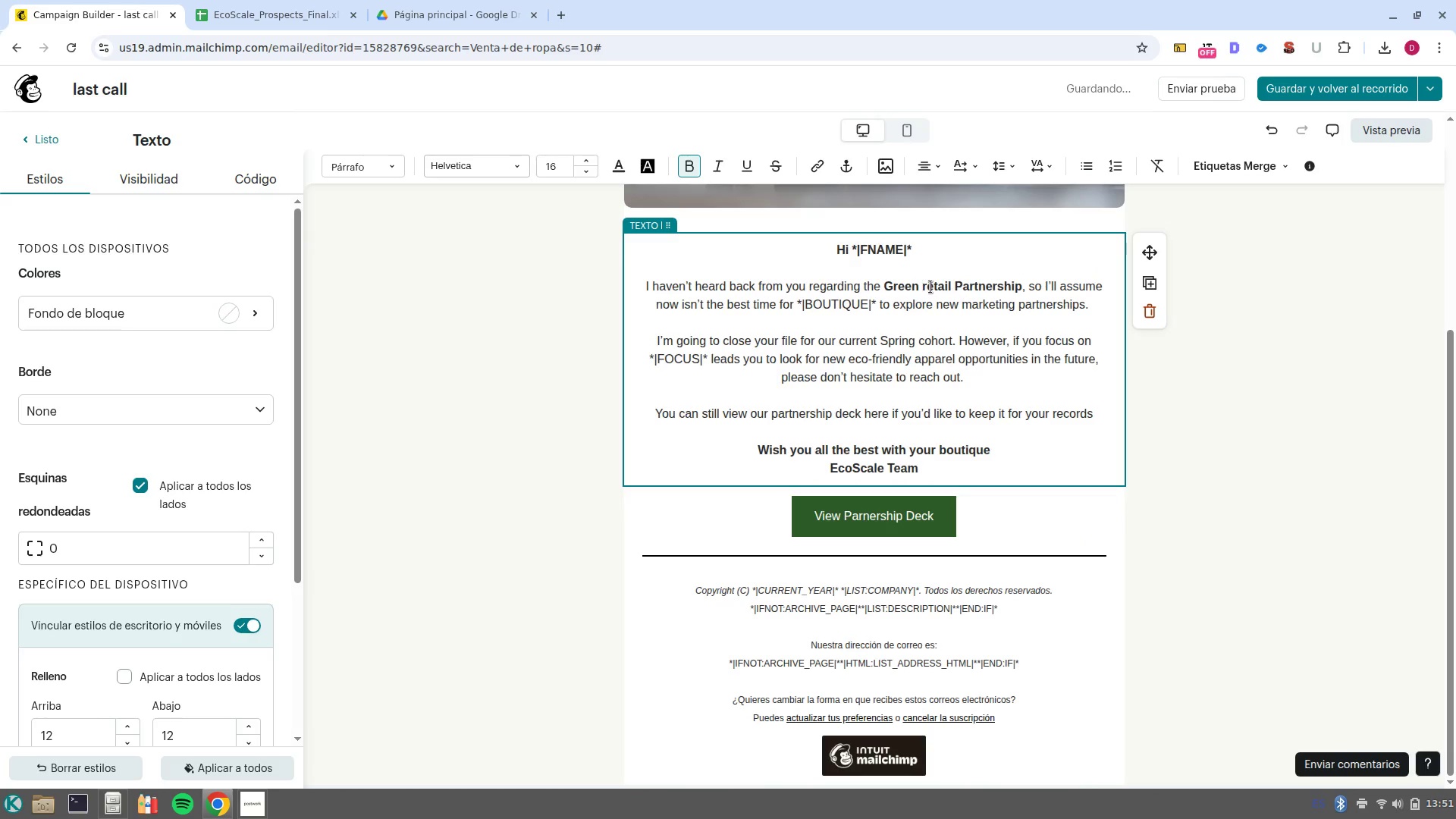 
key(ArrowRight)
 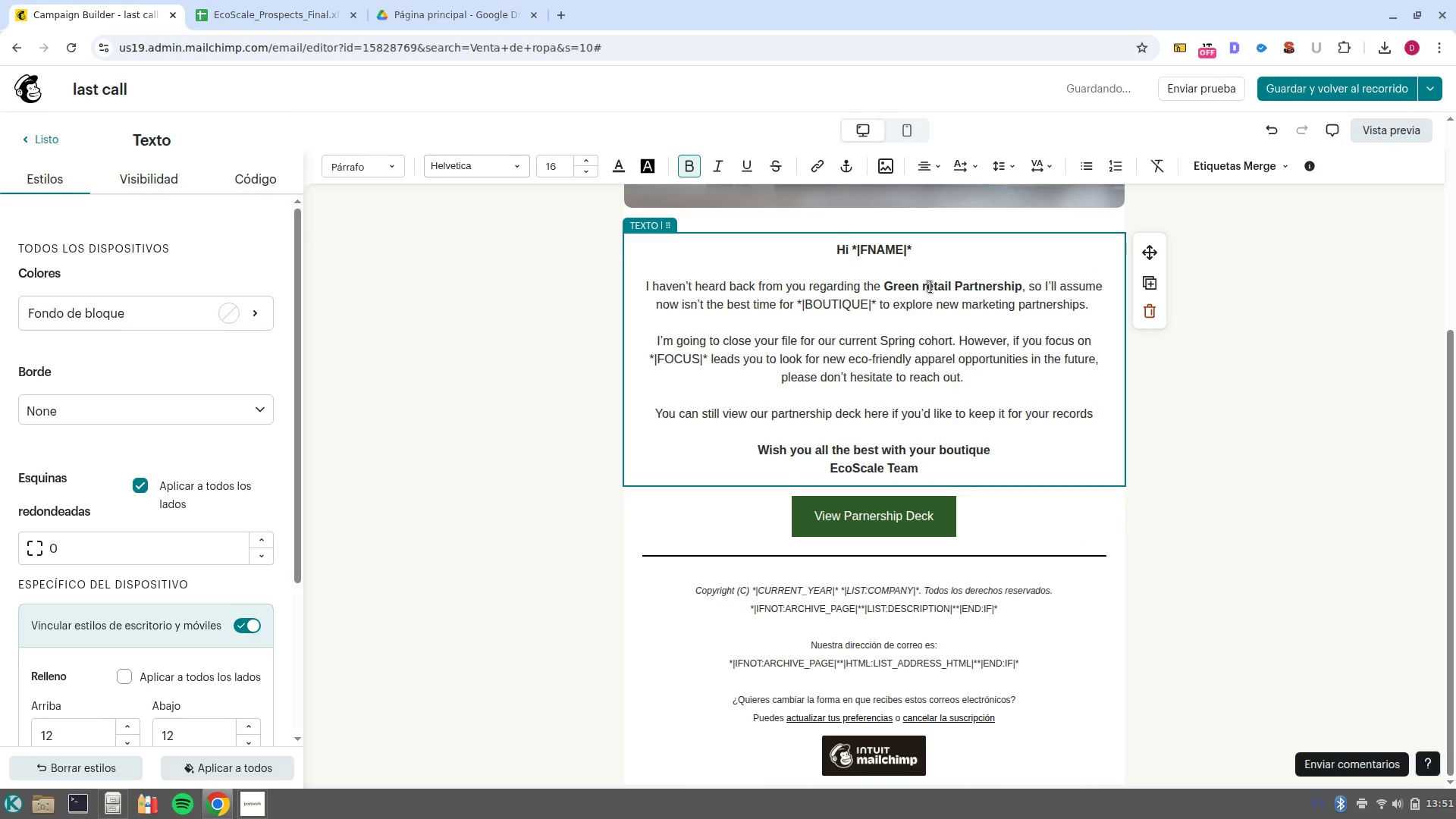 
key(Backspace)
 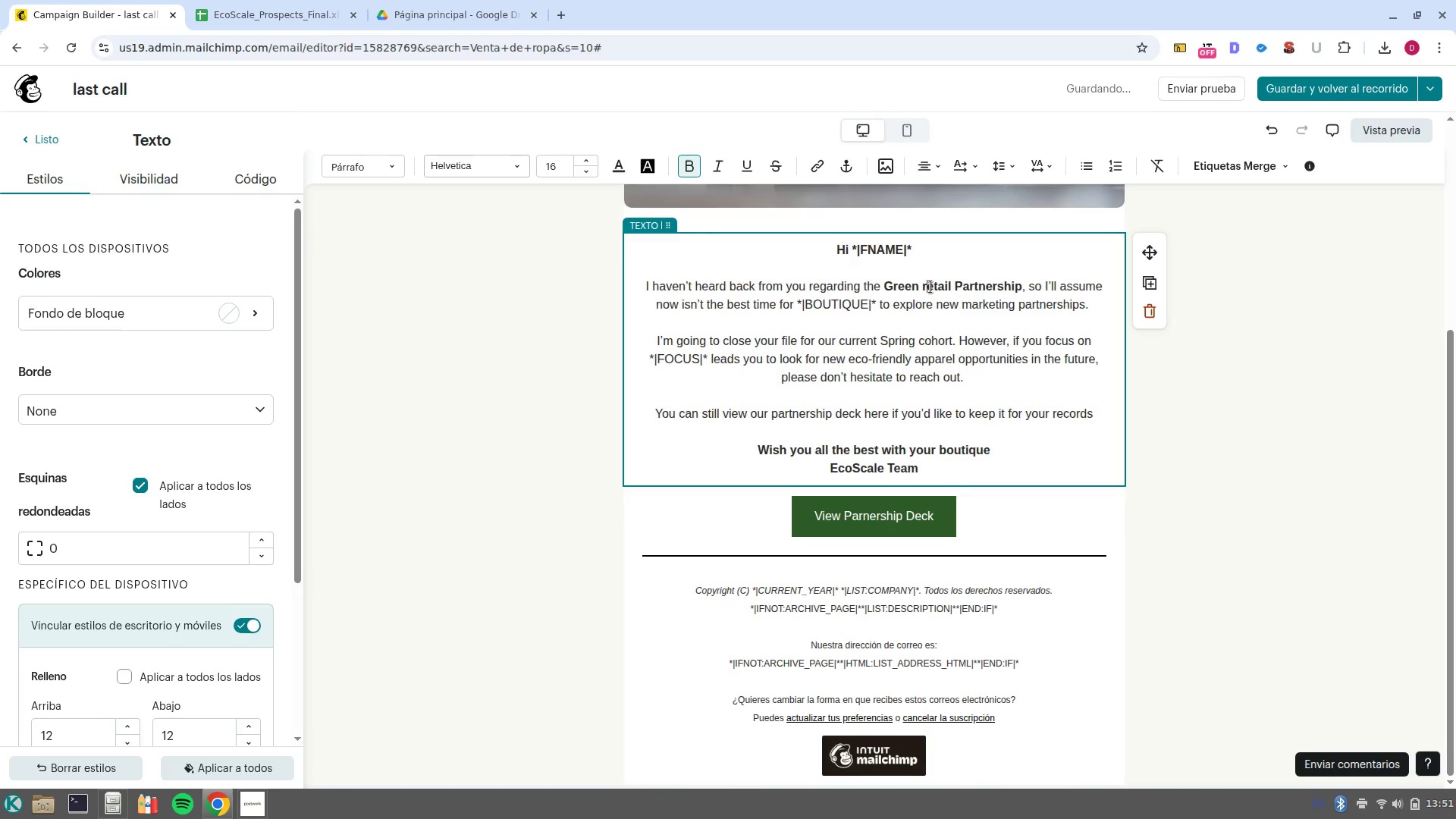 
key(Shift+ShiftLeft)
 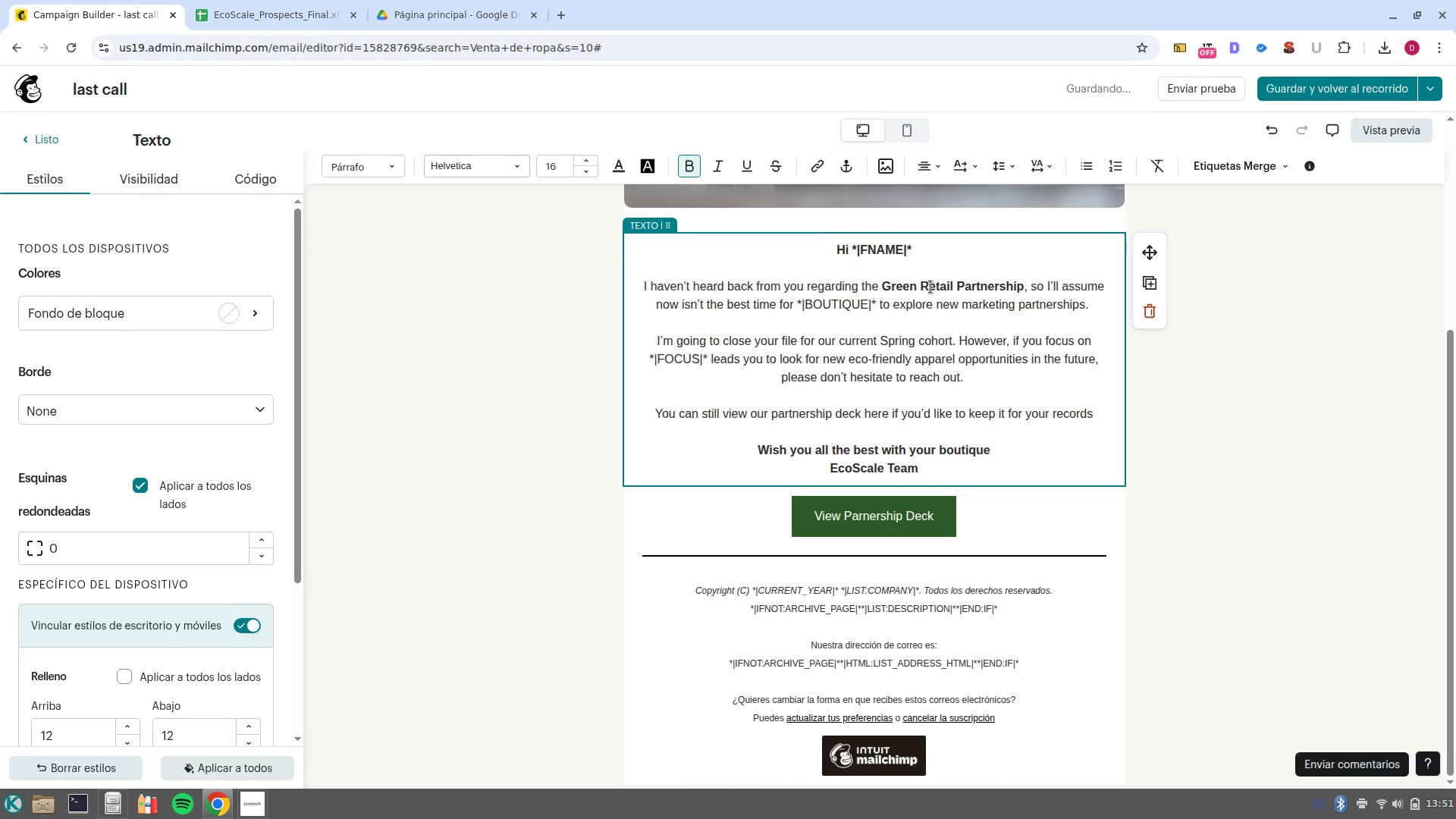 
key(Shift+R)
 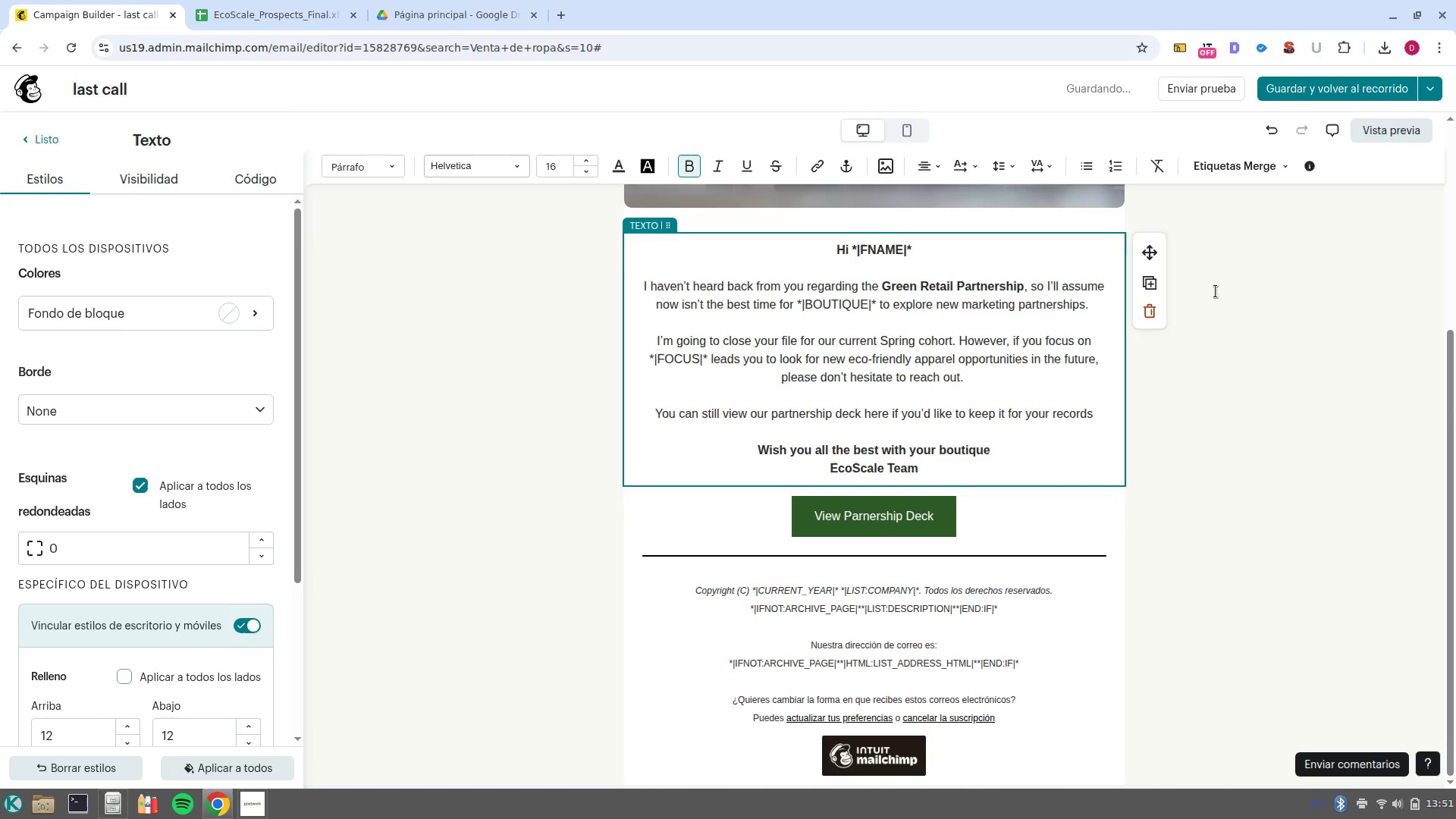 
left_click([1286, 497])
 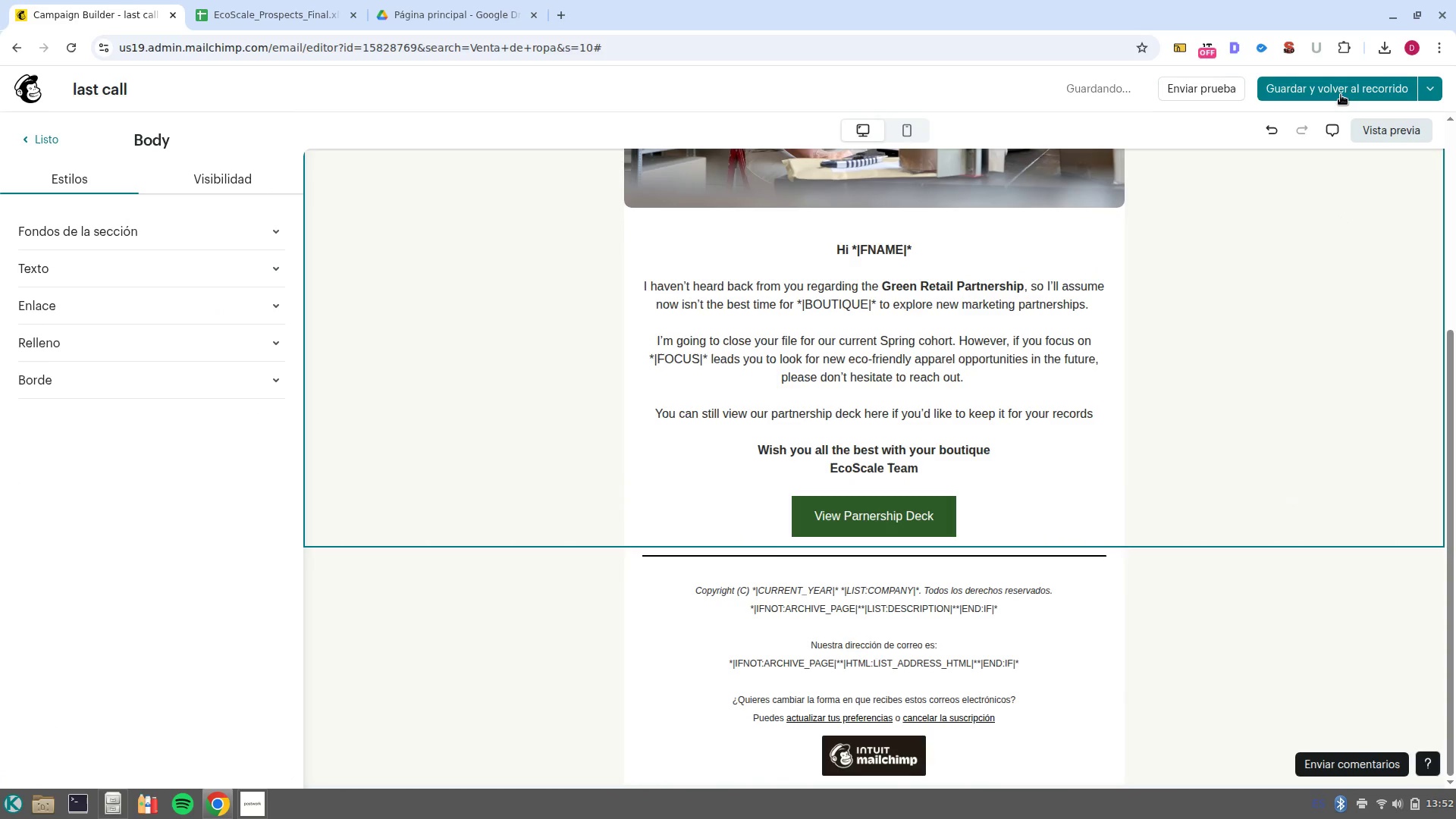 
left_click([1338, 87])
 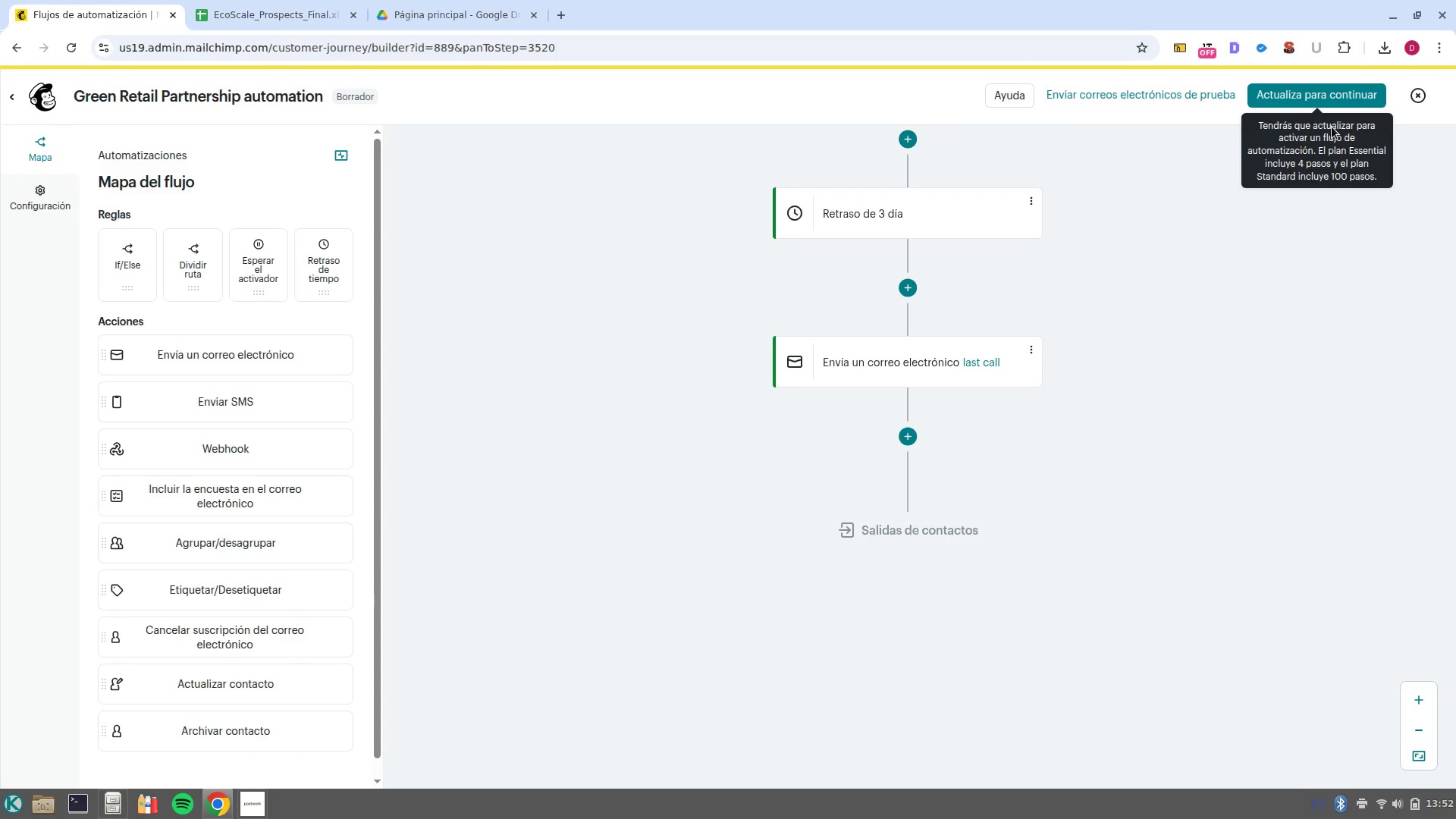 